 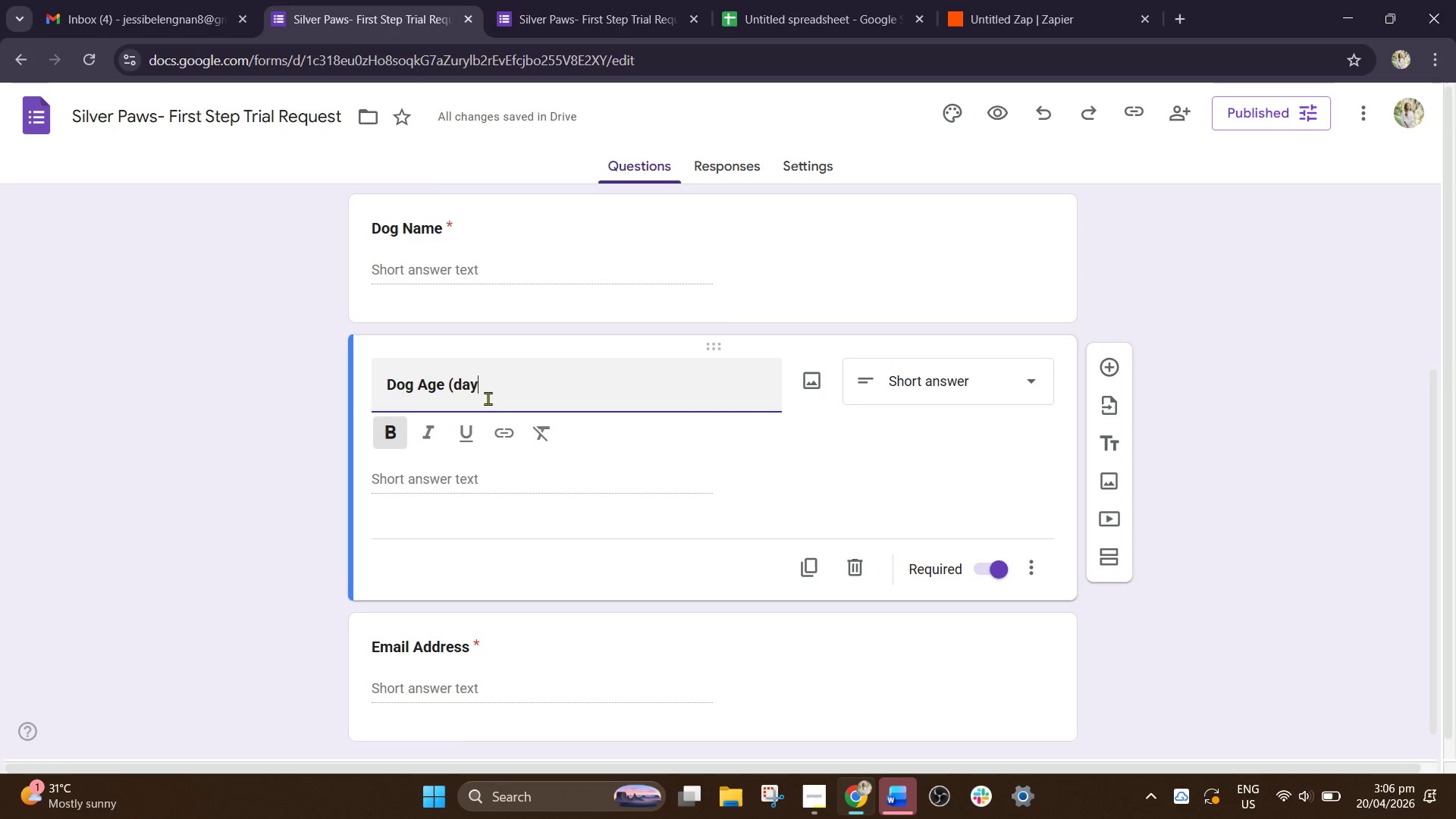 
hold_key(key=ShiftLeft, duration=1.69)
 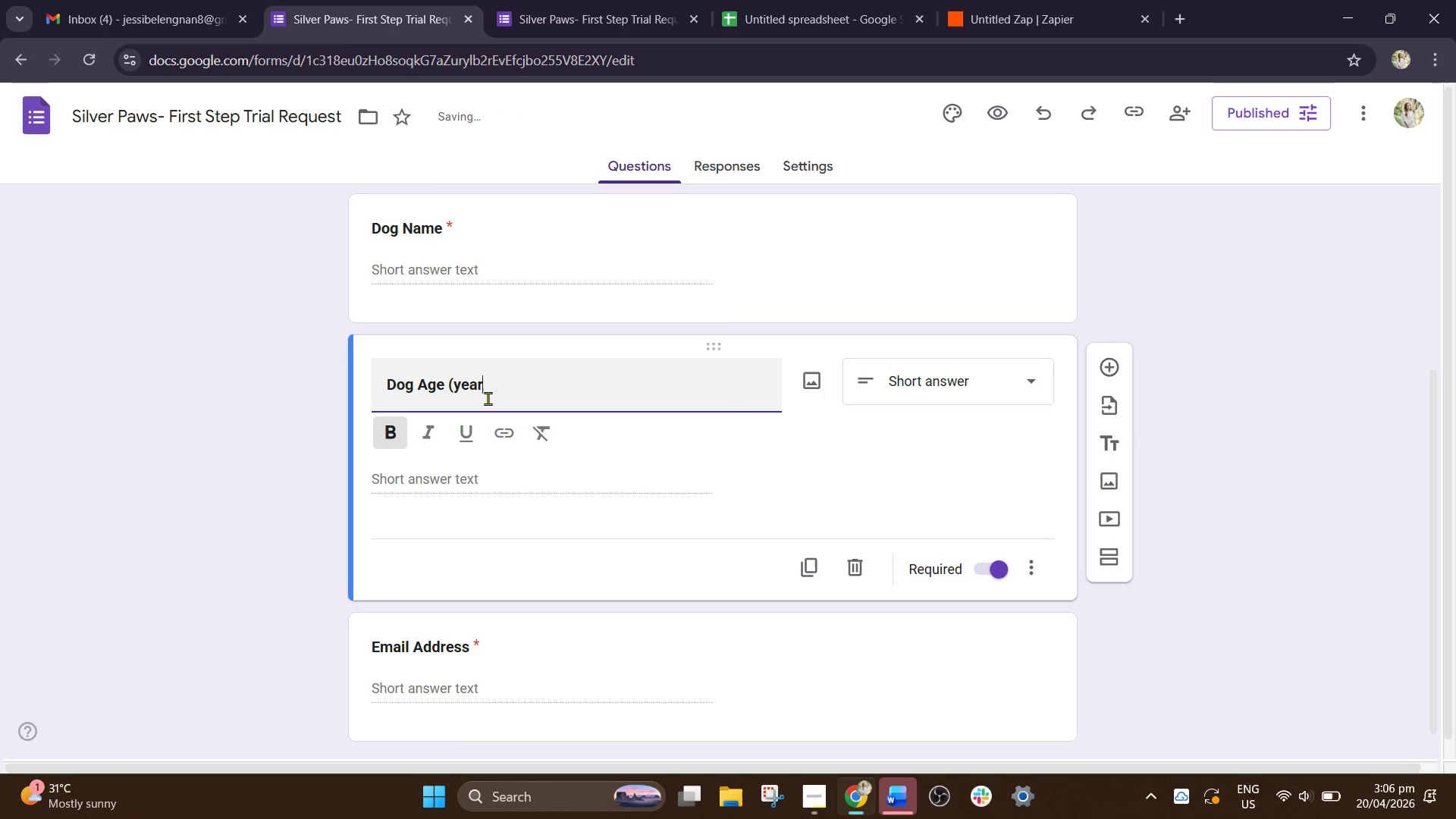 
hold_key(key=ShiftLeft, duration=0.39)
 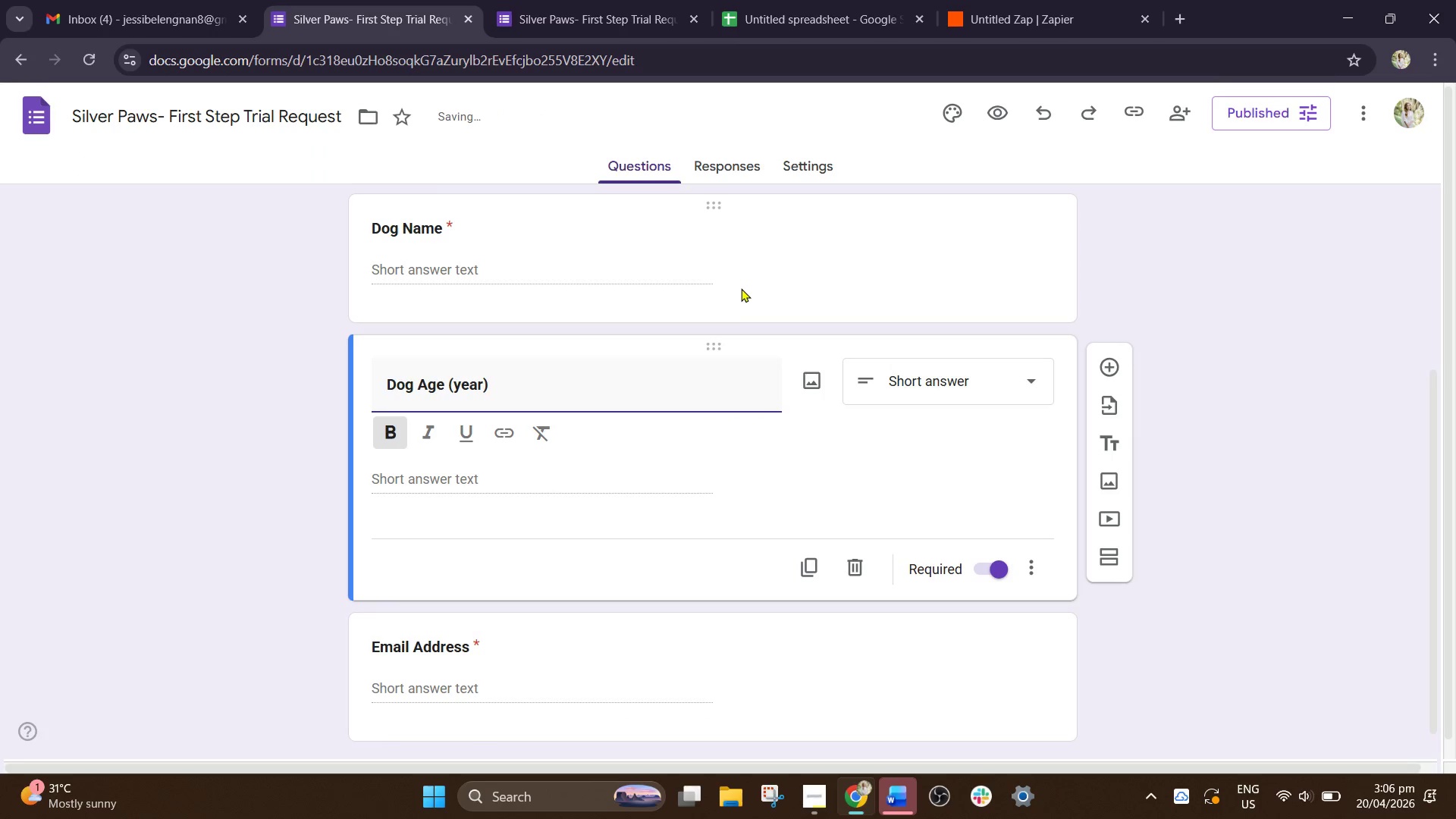 
left_click([854, 297])
 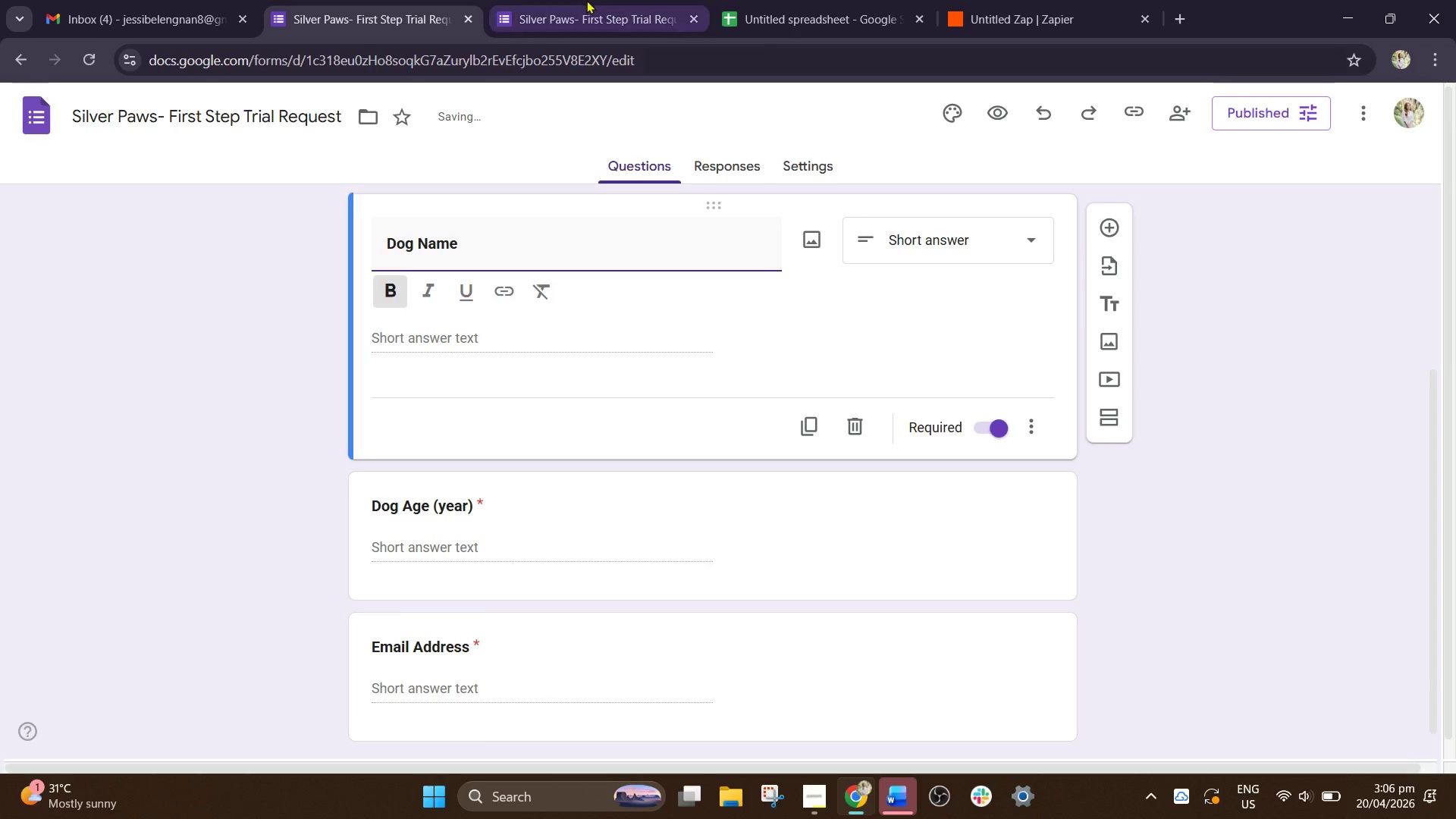 
left_click([586, 0])
 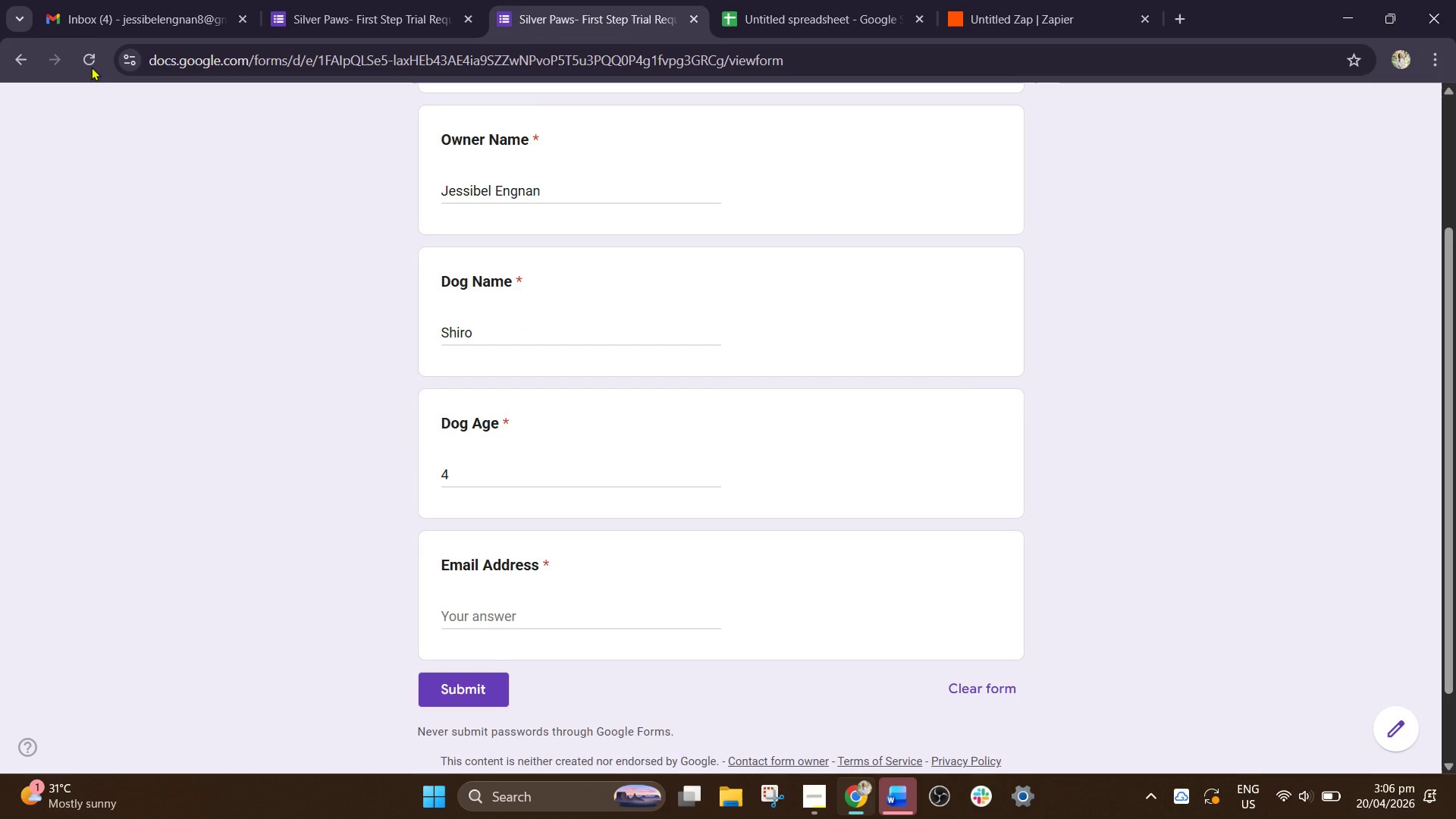 
left_click([86, 67])
 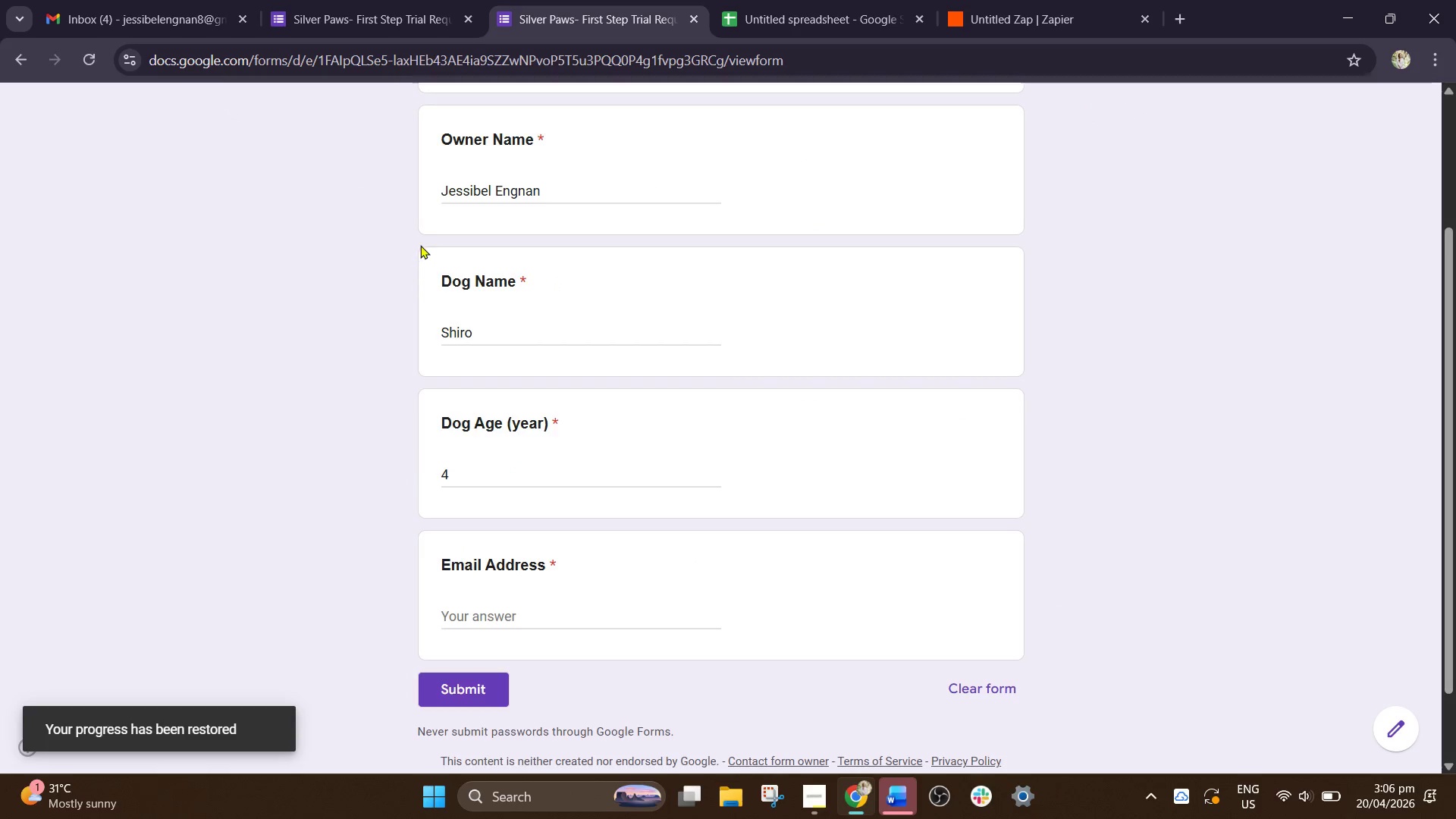 
left_click([176, 0])
 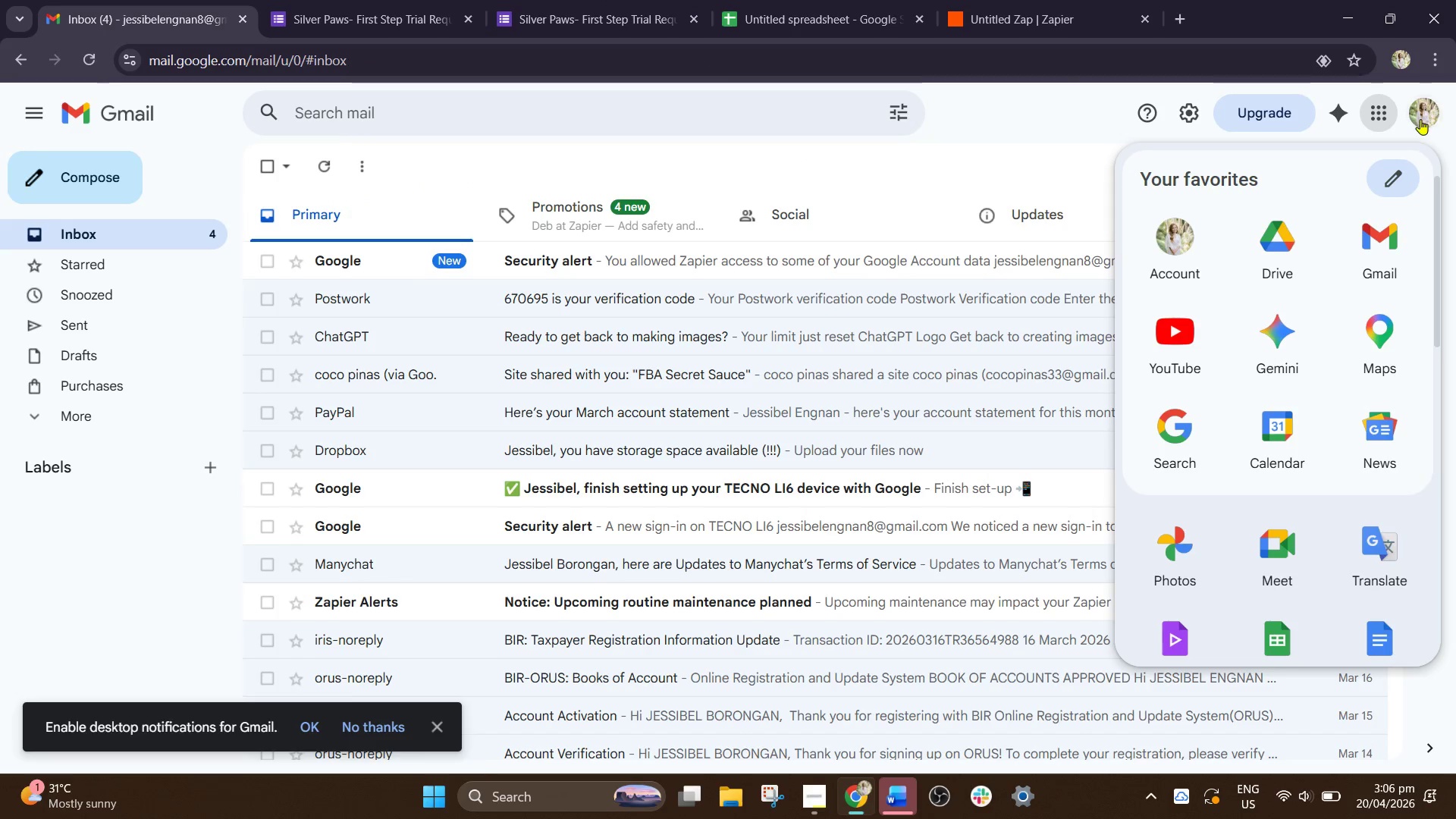 
left_click([1420, 119])
 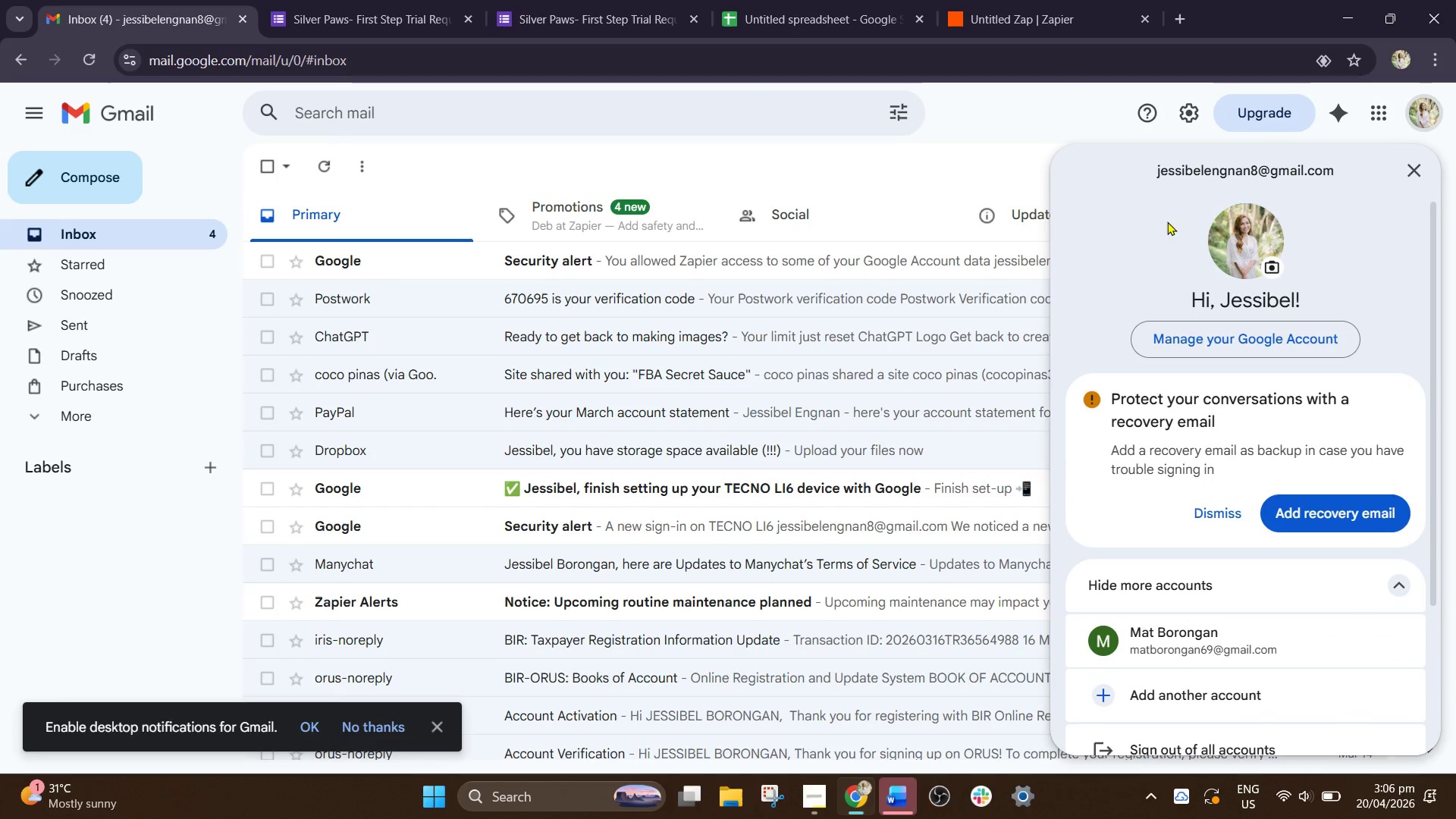 
left_click_drag(start_coordinate=[1140, 162], to_coordinate=[1332, 180])
 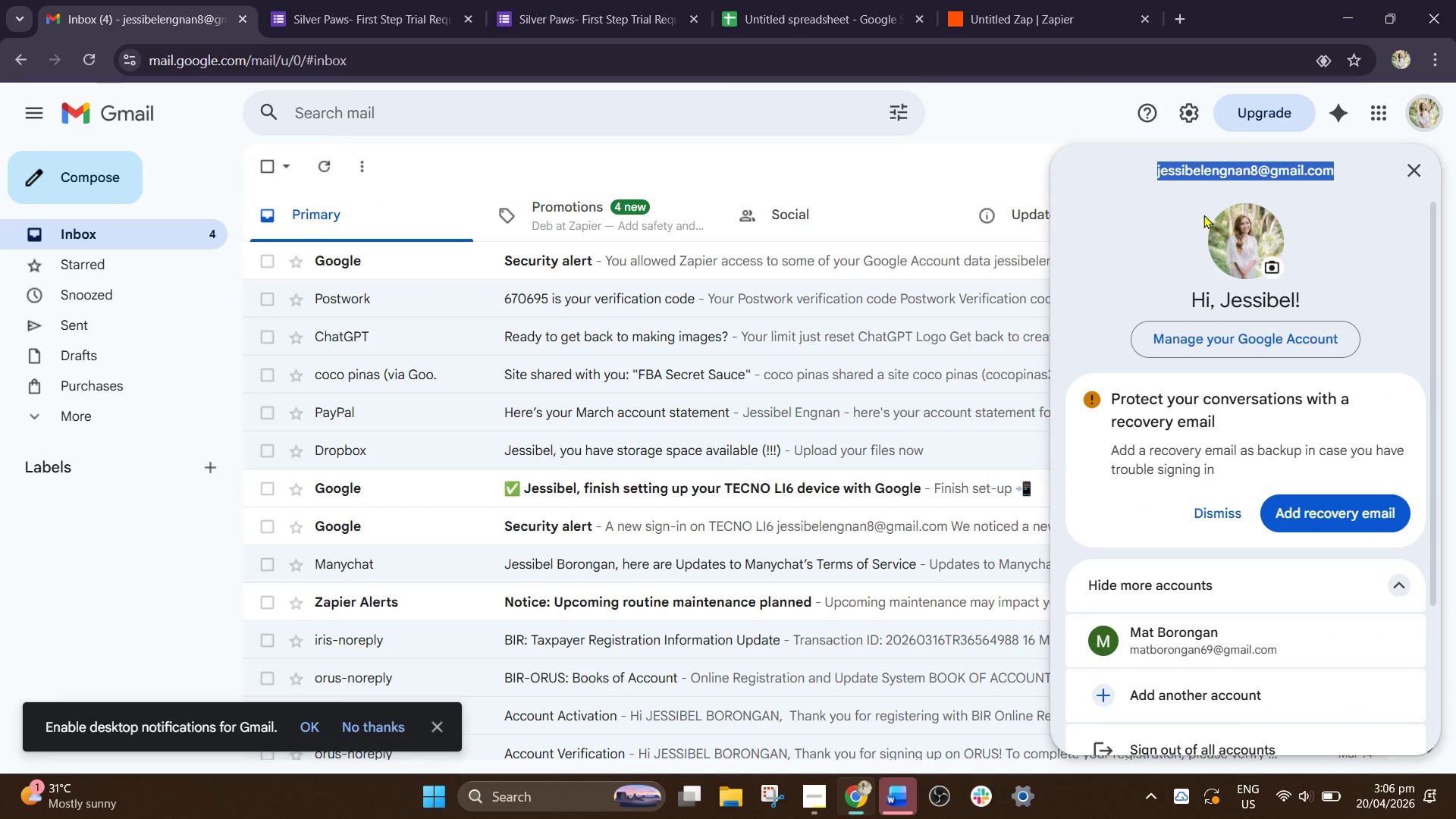 
key(Control+C)
 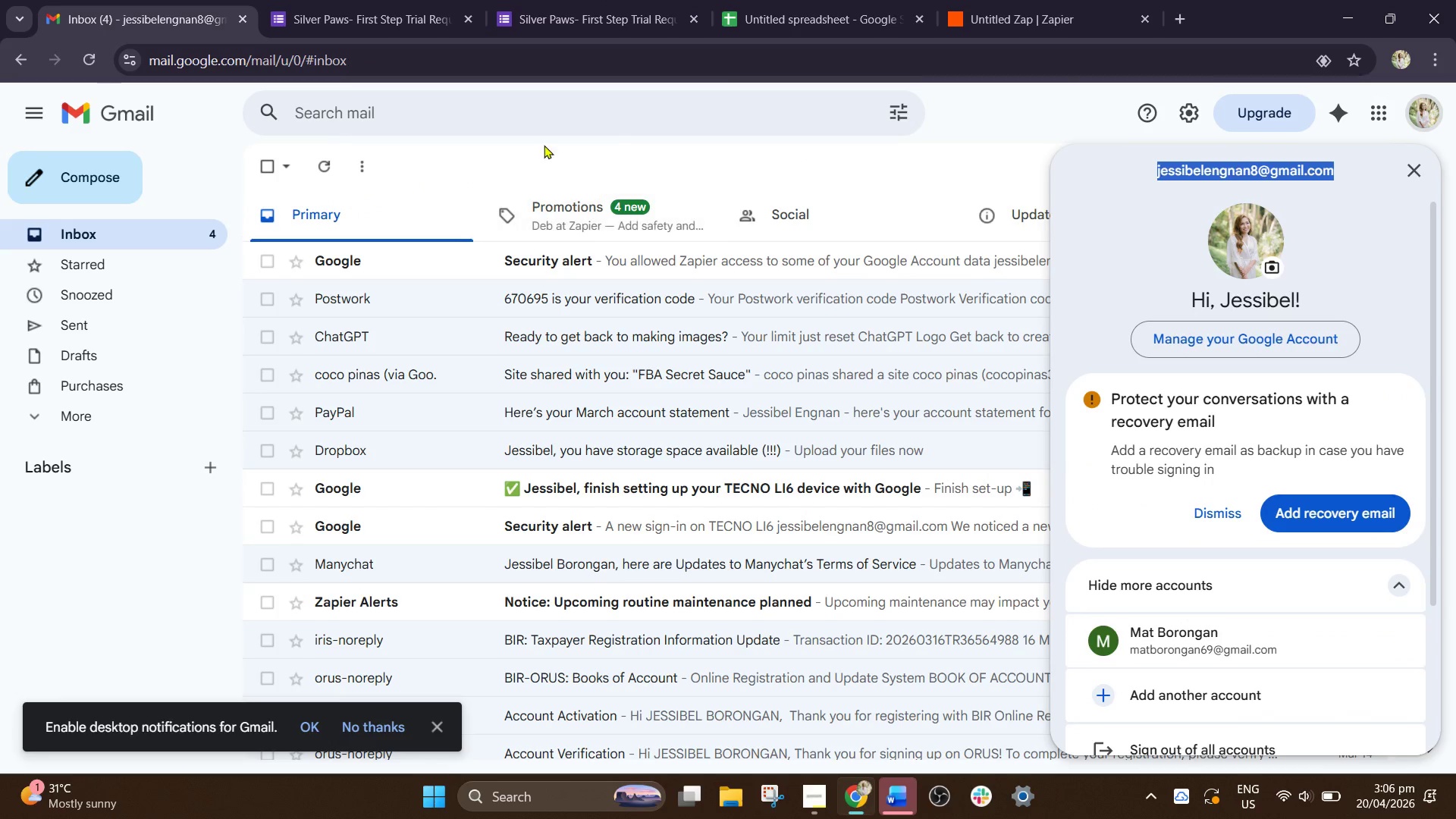 
key(Control+C)
 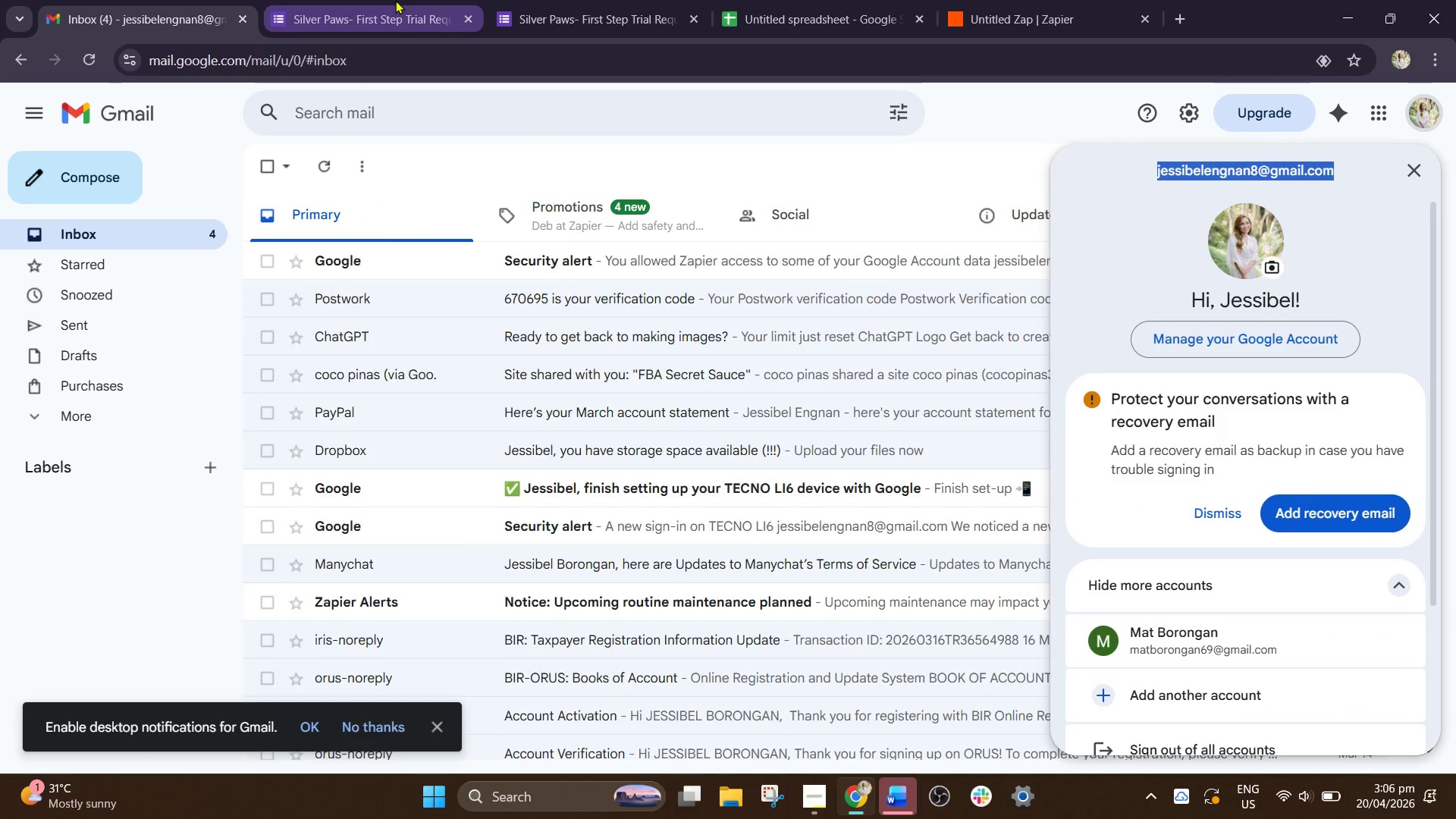 
left_click([395, 0])
 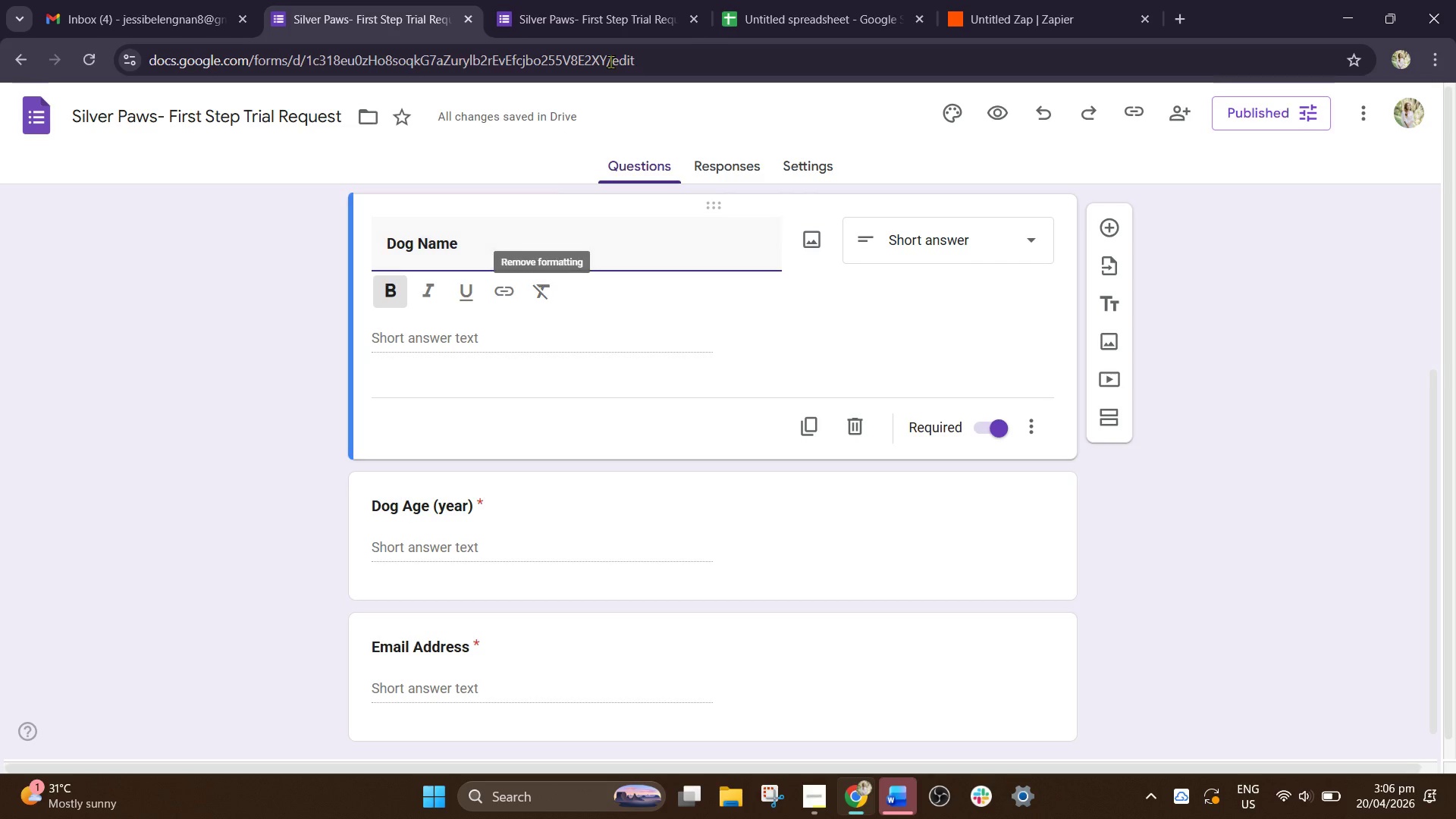 
left_click([617, 0])
 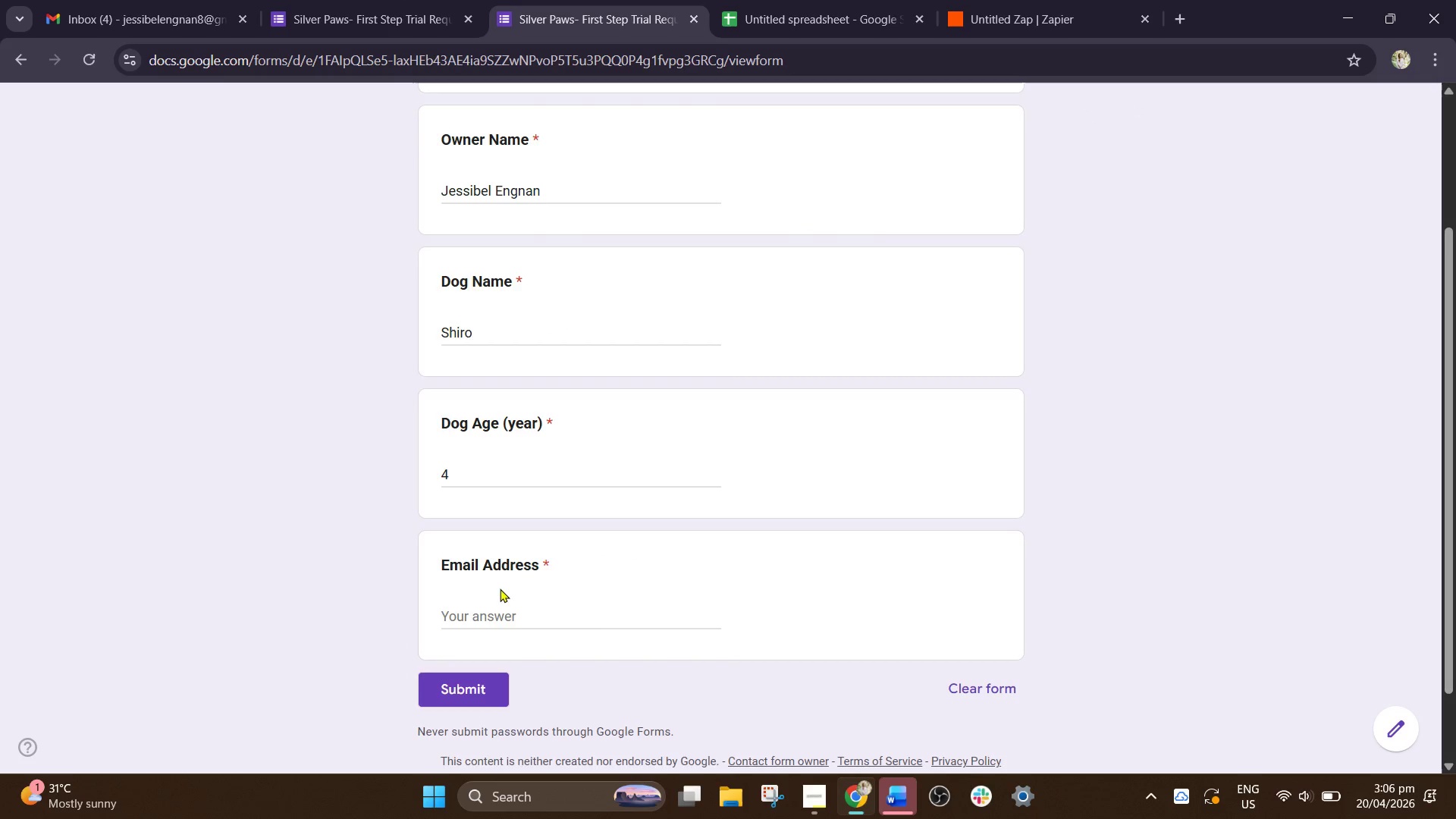 
left_click([494, 607])
 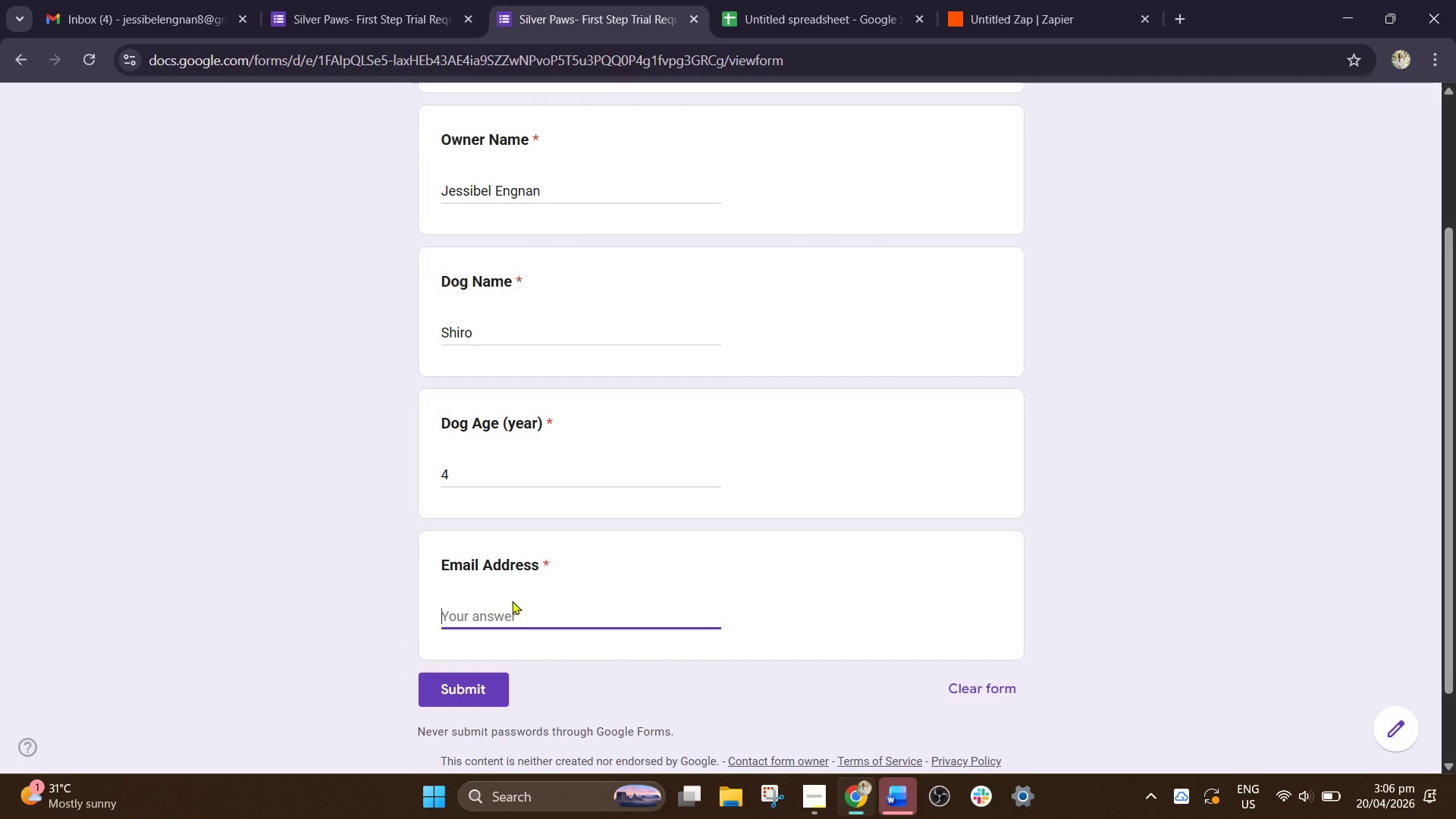 
key(Control+V)
 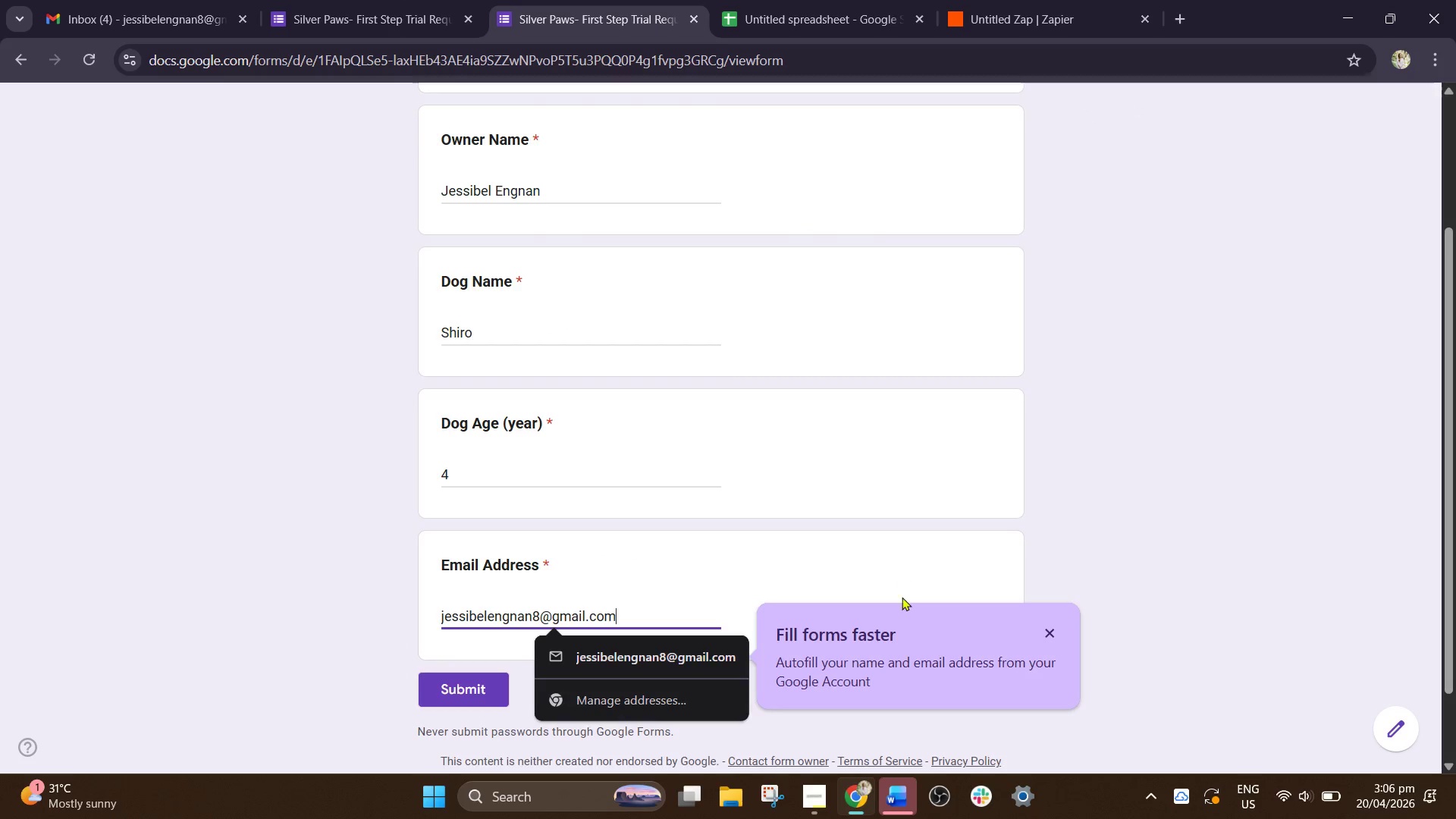 
left_click([949, 567])
 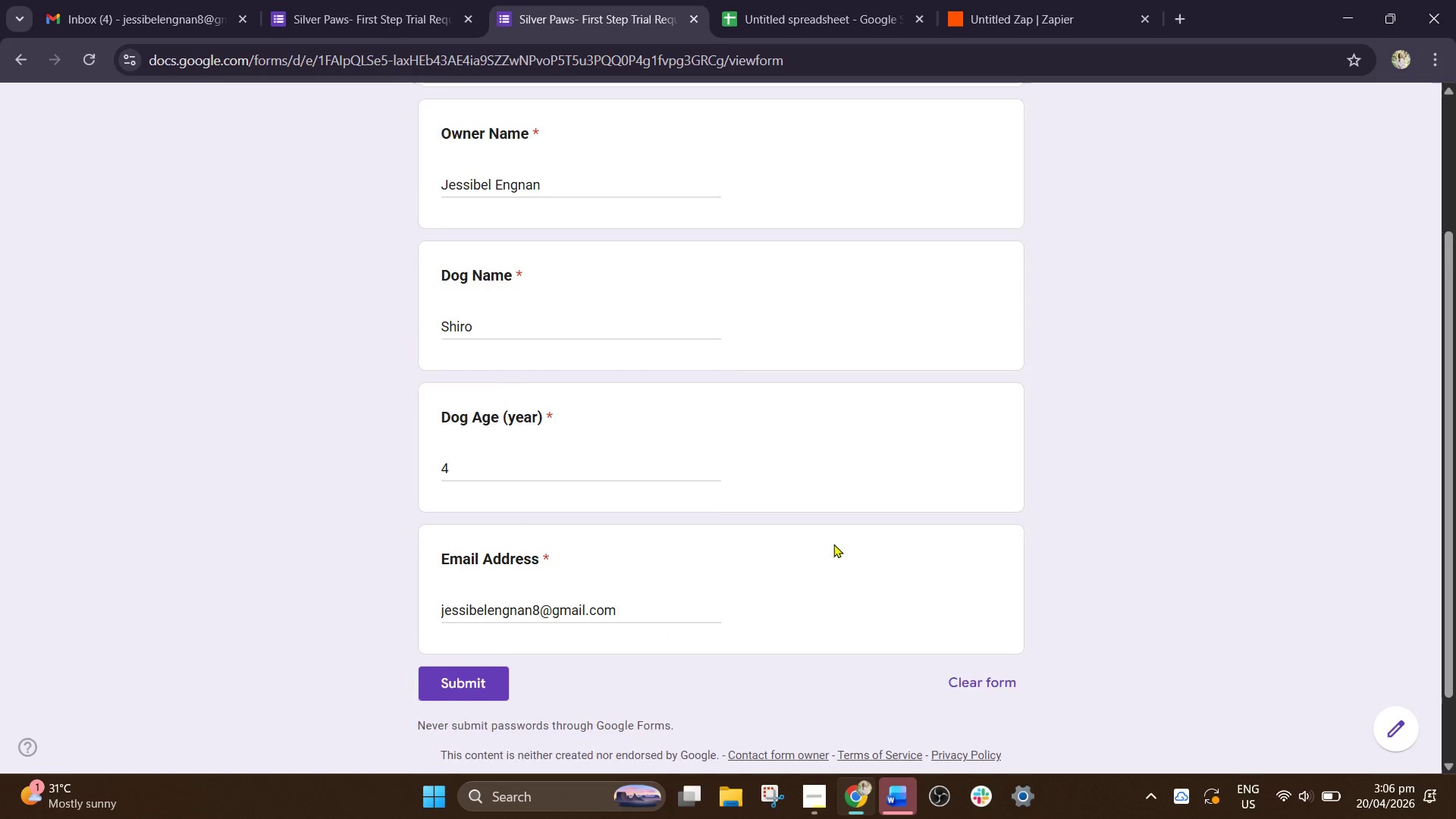 
scroll: coordinate [833, 544], scroll_direction: down, amount: 2.0
 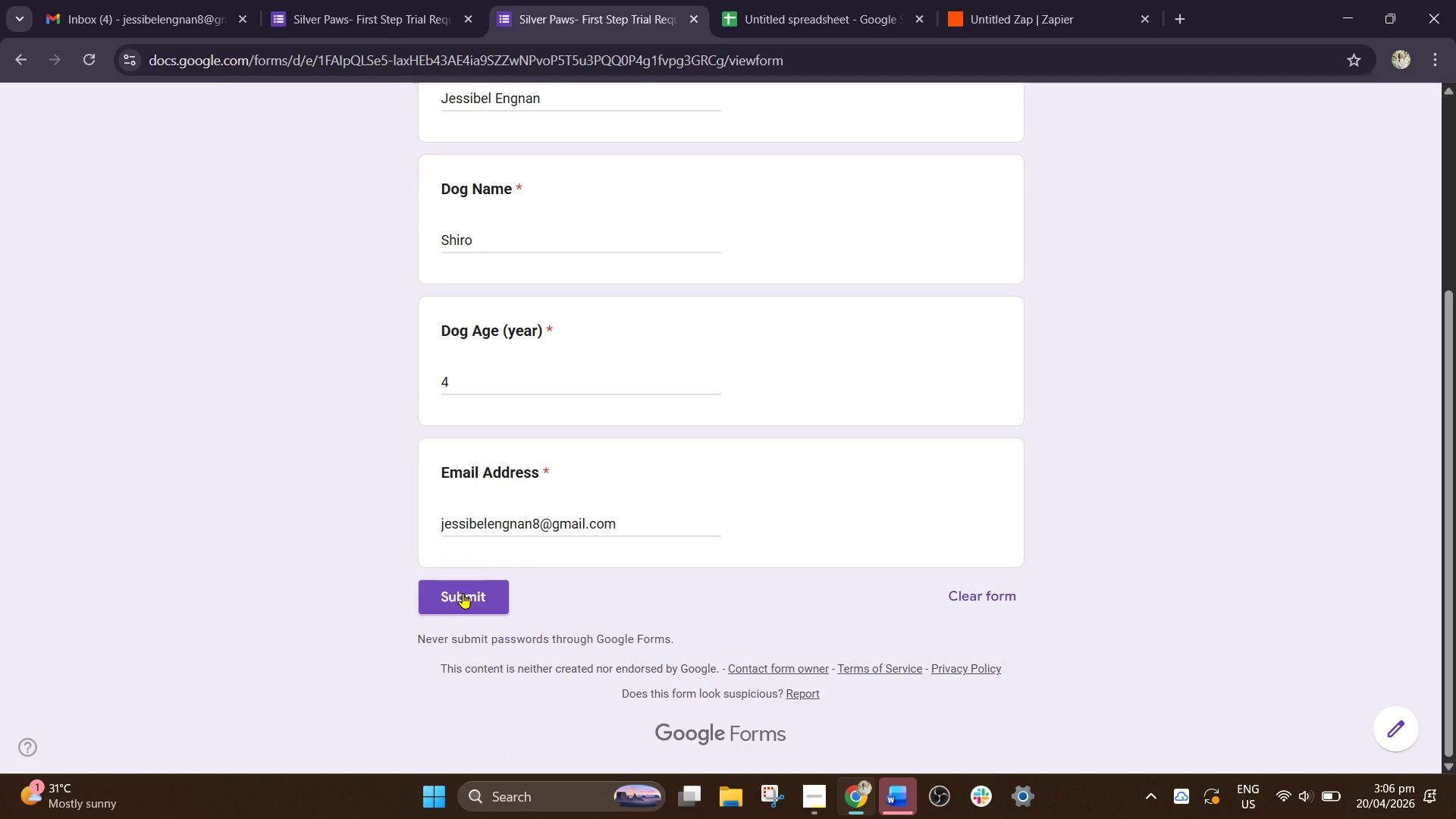 
left_click([463, 593])
 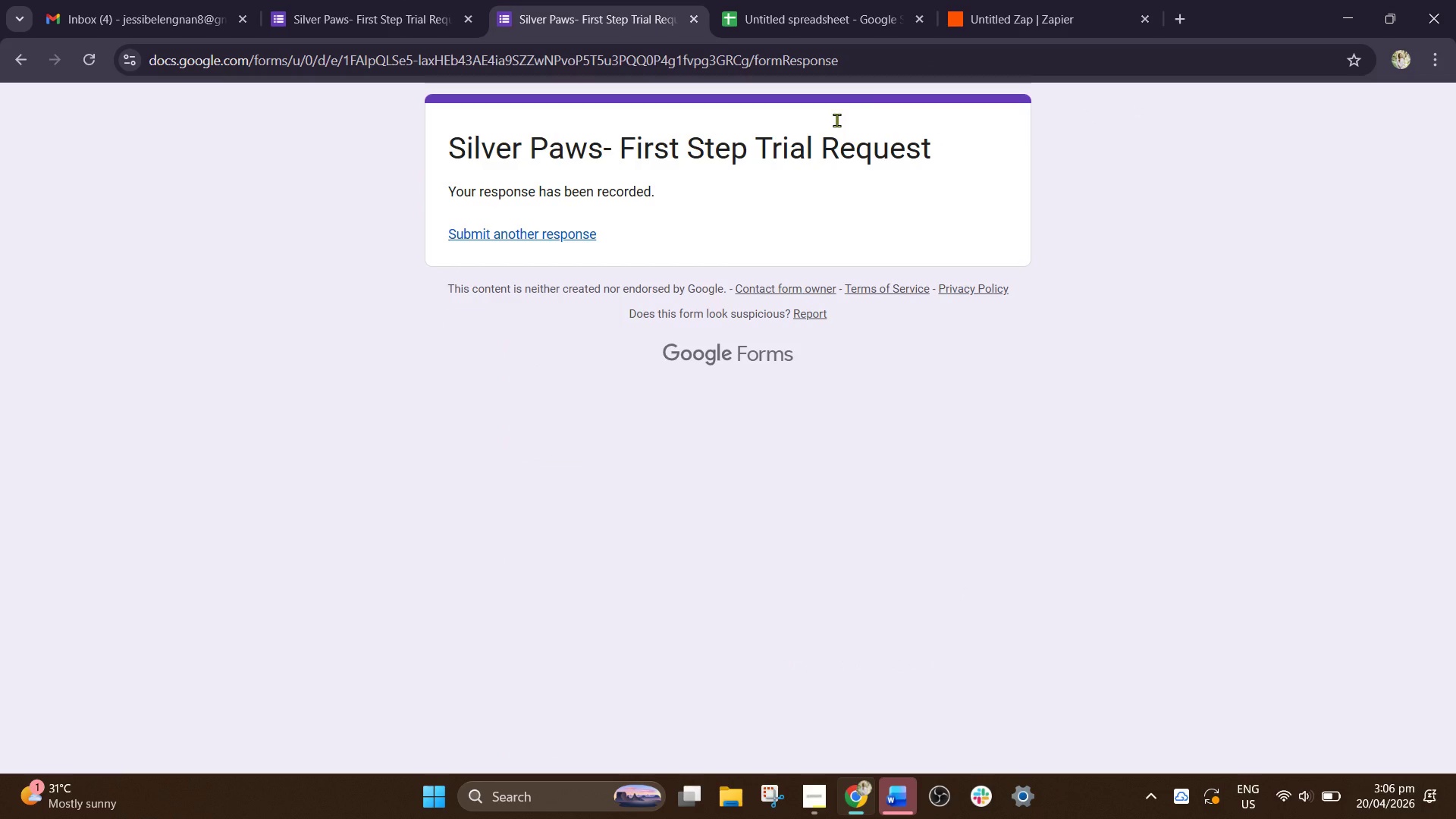 
left_click_drag(start_coordinate=[1053, 0], to_coordinate=[381, 0])
 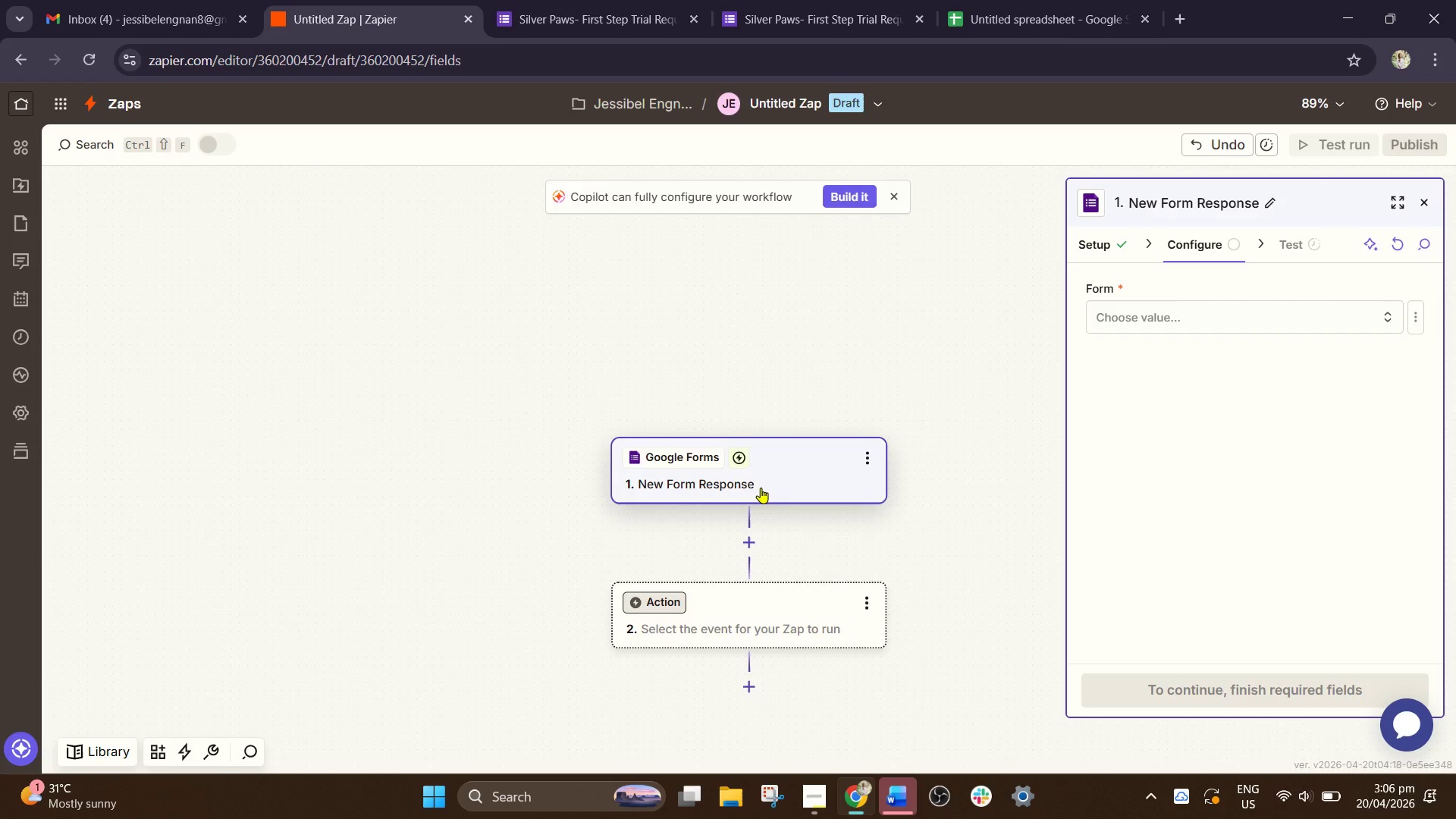 
left_click([761, 488])
 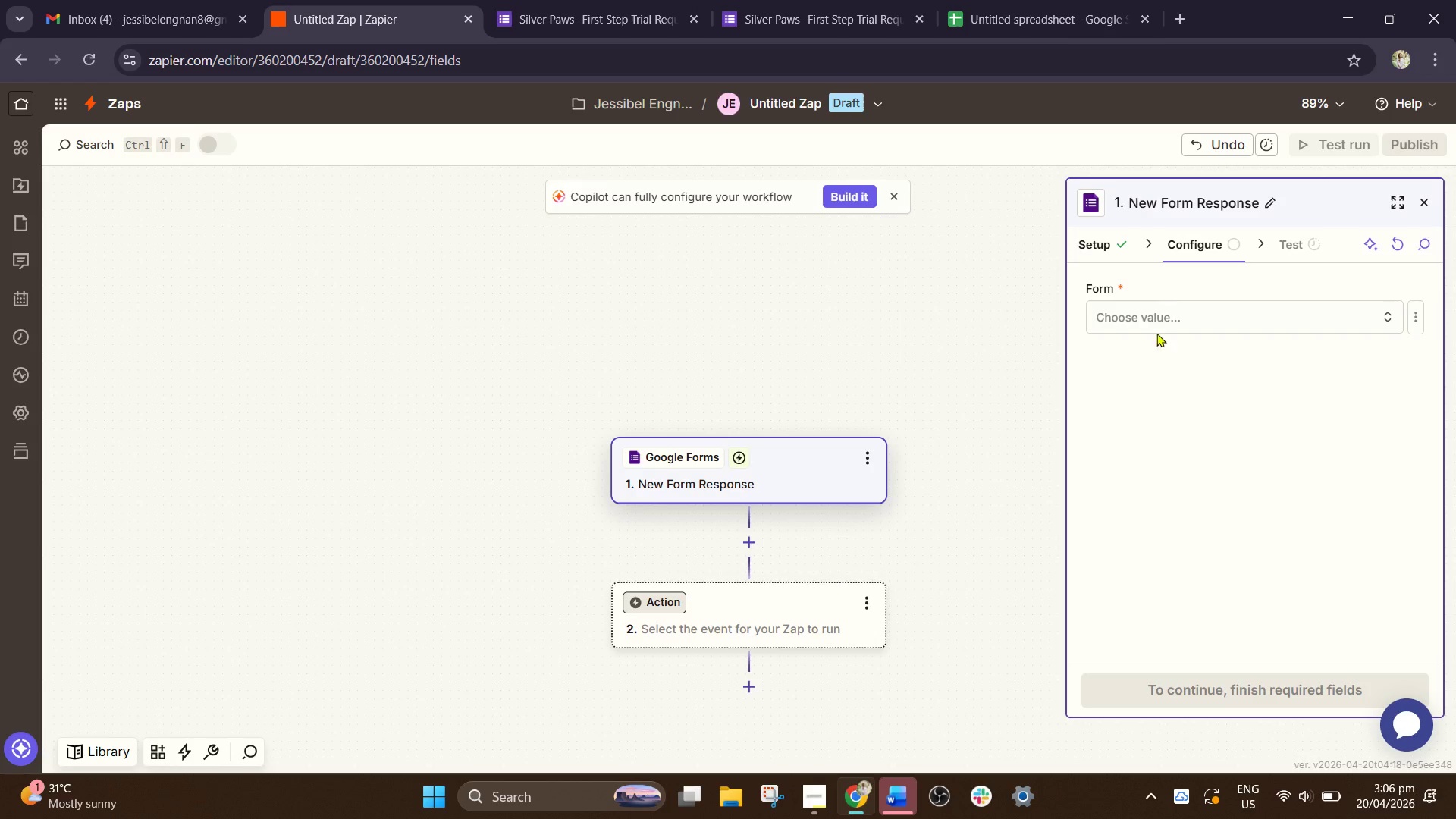 
left_click([1167, 318])
 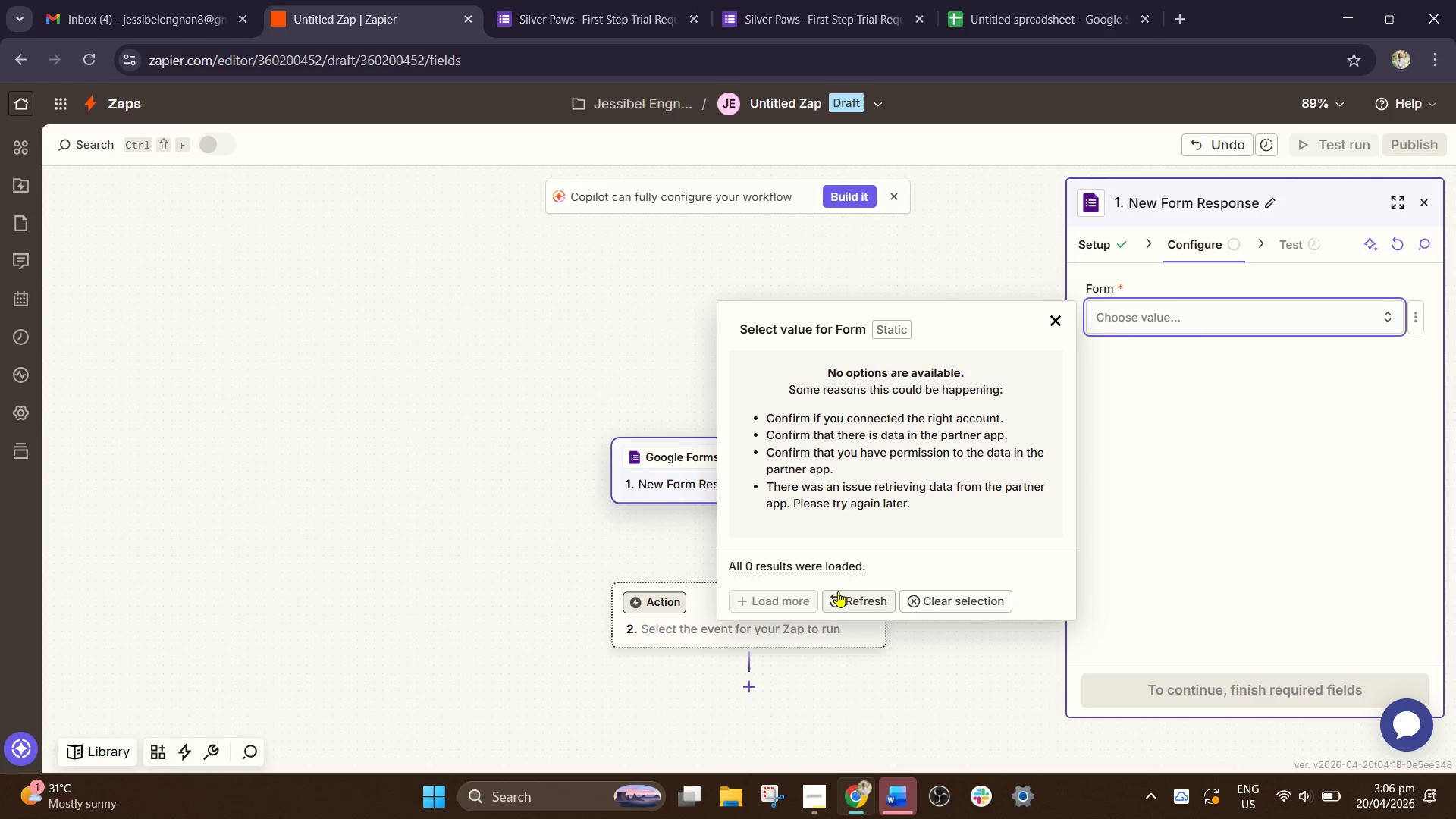 
left_click([838, 592])
 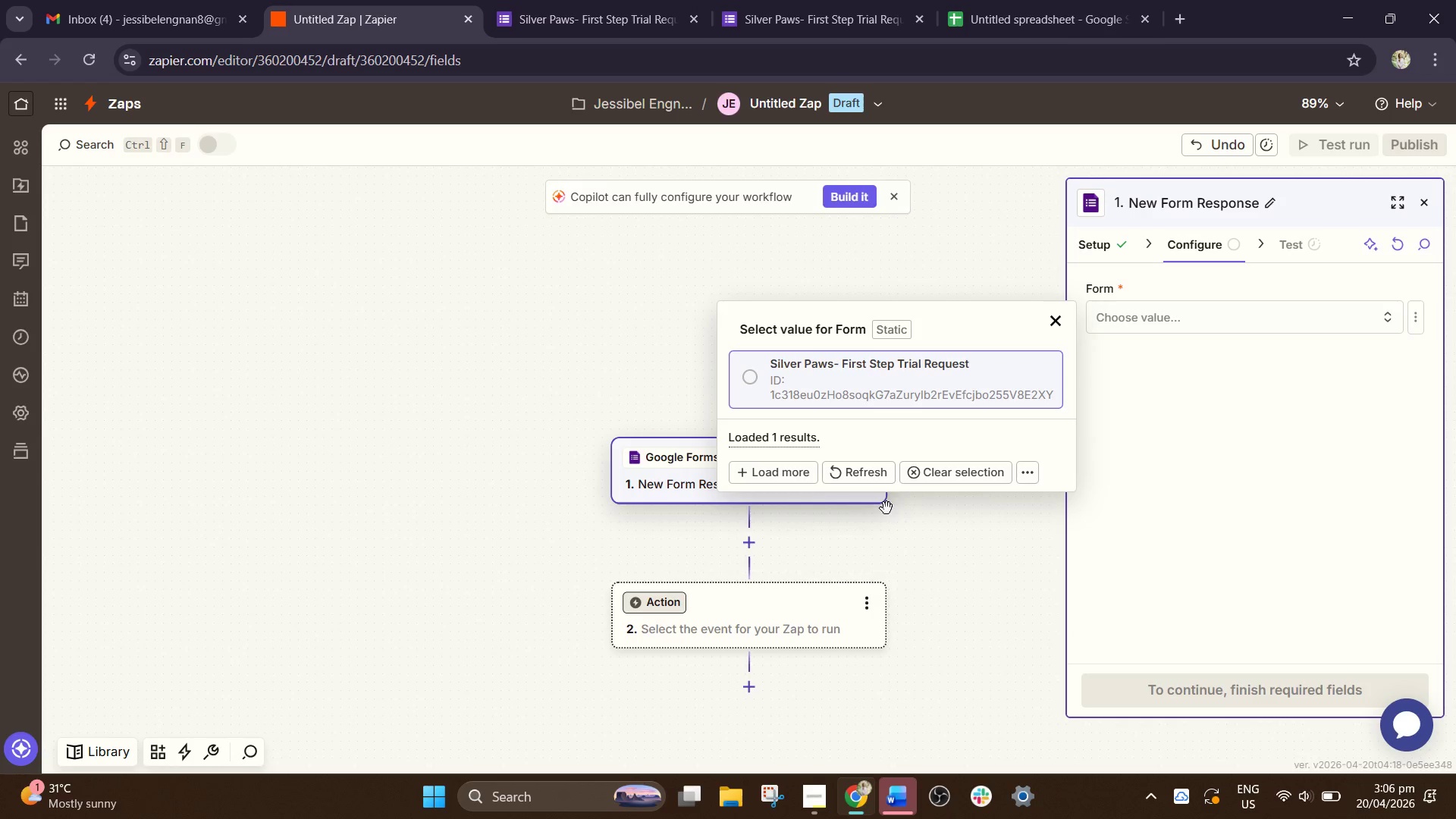 
left_click([880, 384])
 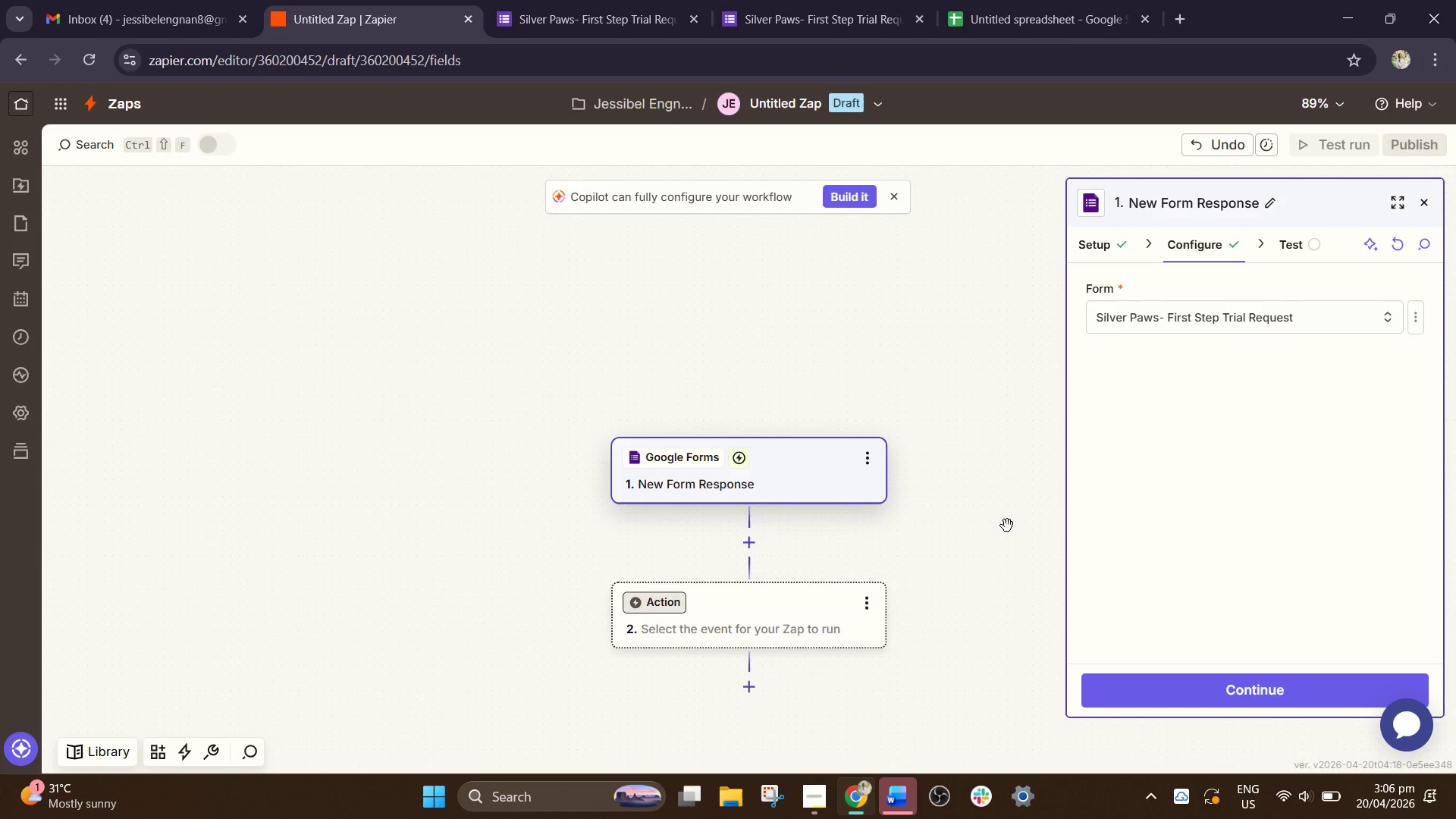 
scroll: coordinate [1046, 549], scroll_direction: down, amount: 1.0
 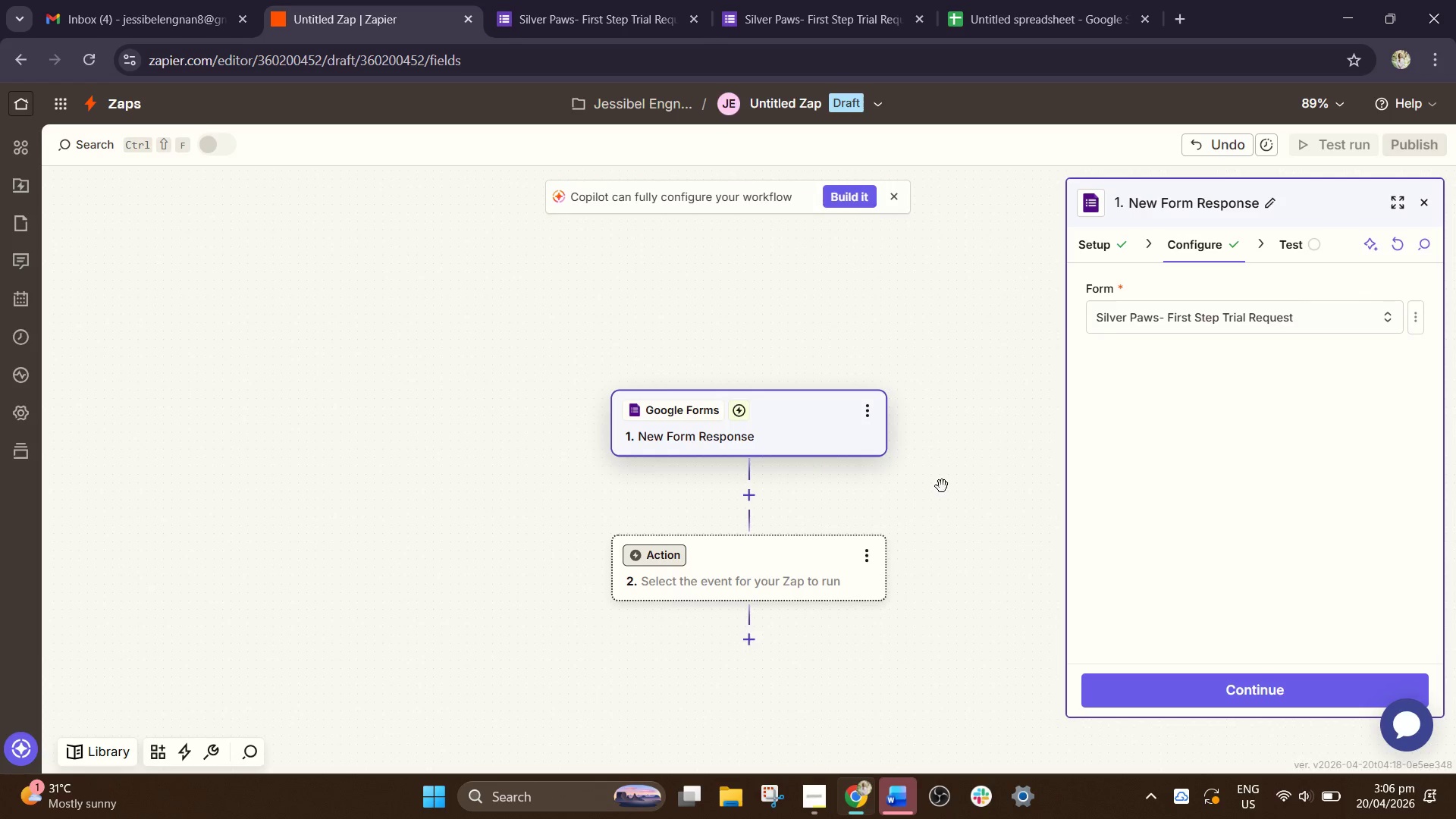 
left_click_drag(start_coordinate=[942, 486], to_coordinate=[840, 417])
 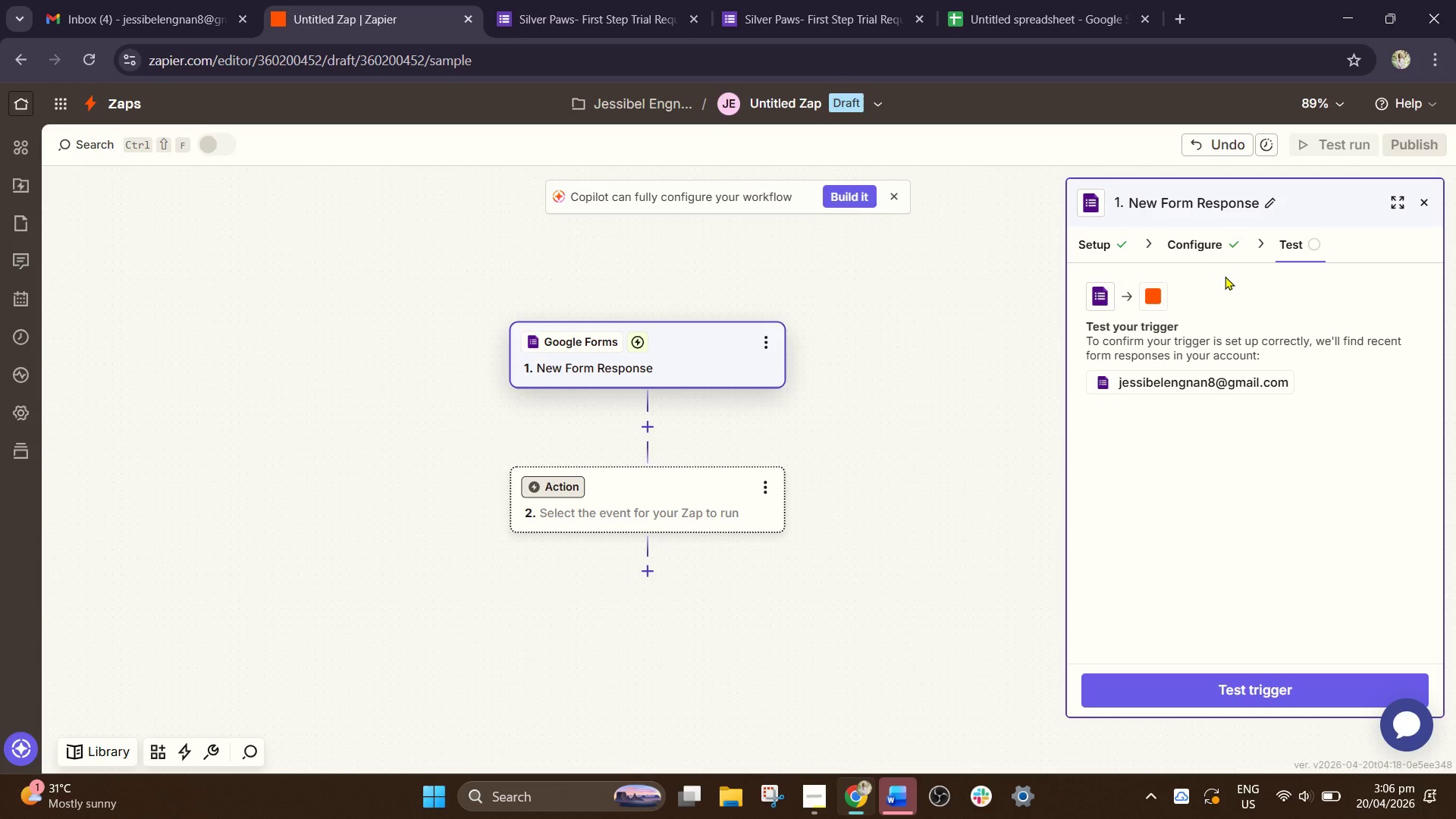 
left_click([1225, 691])
 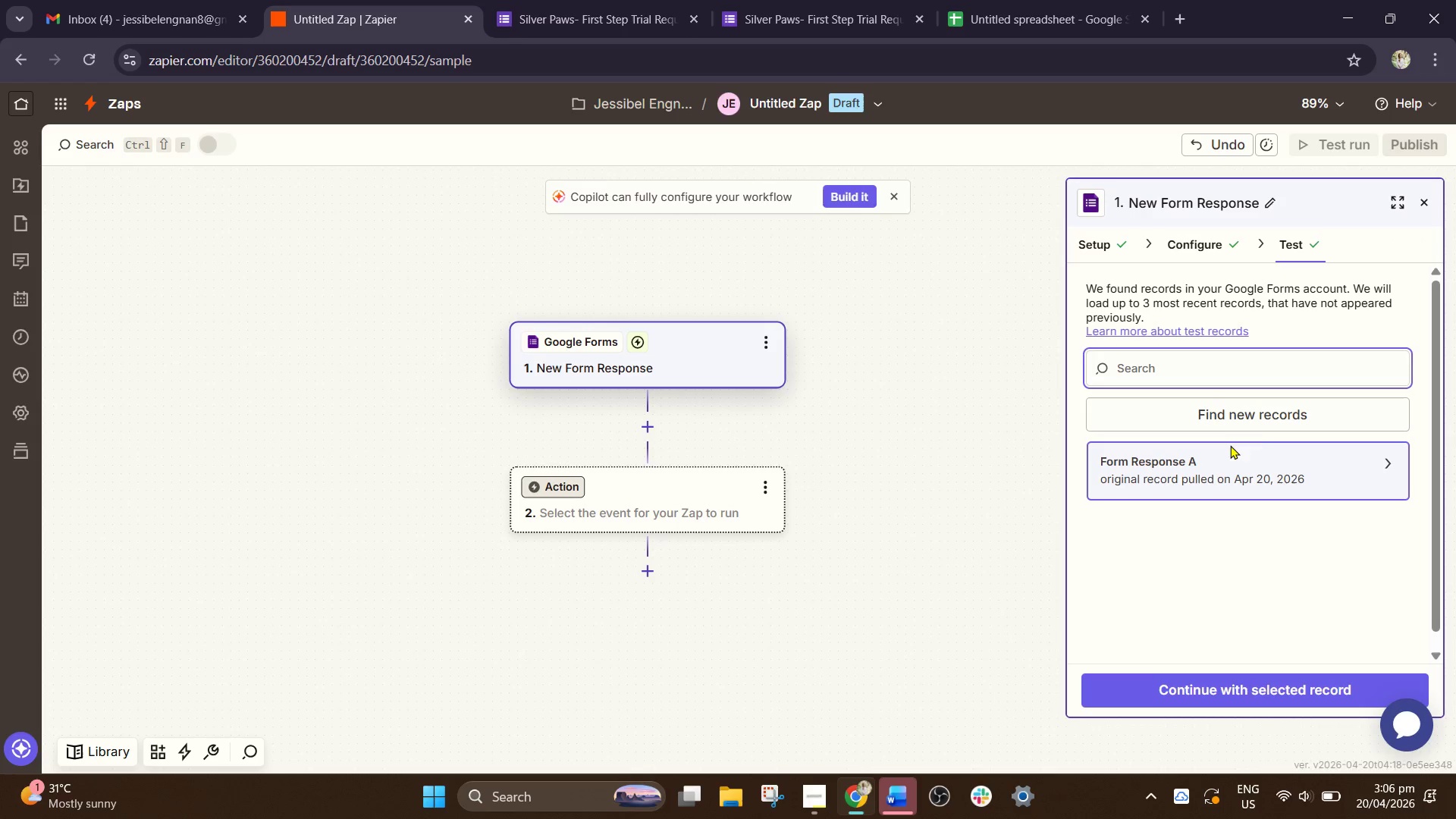 
left_click([1219, 475])
 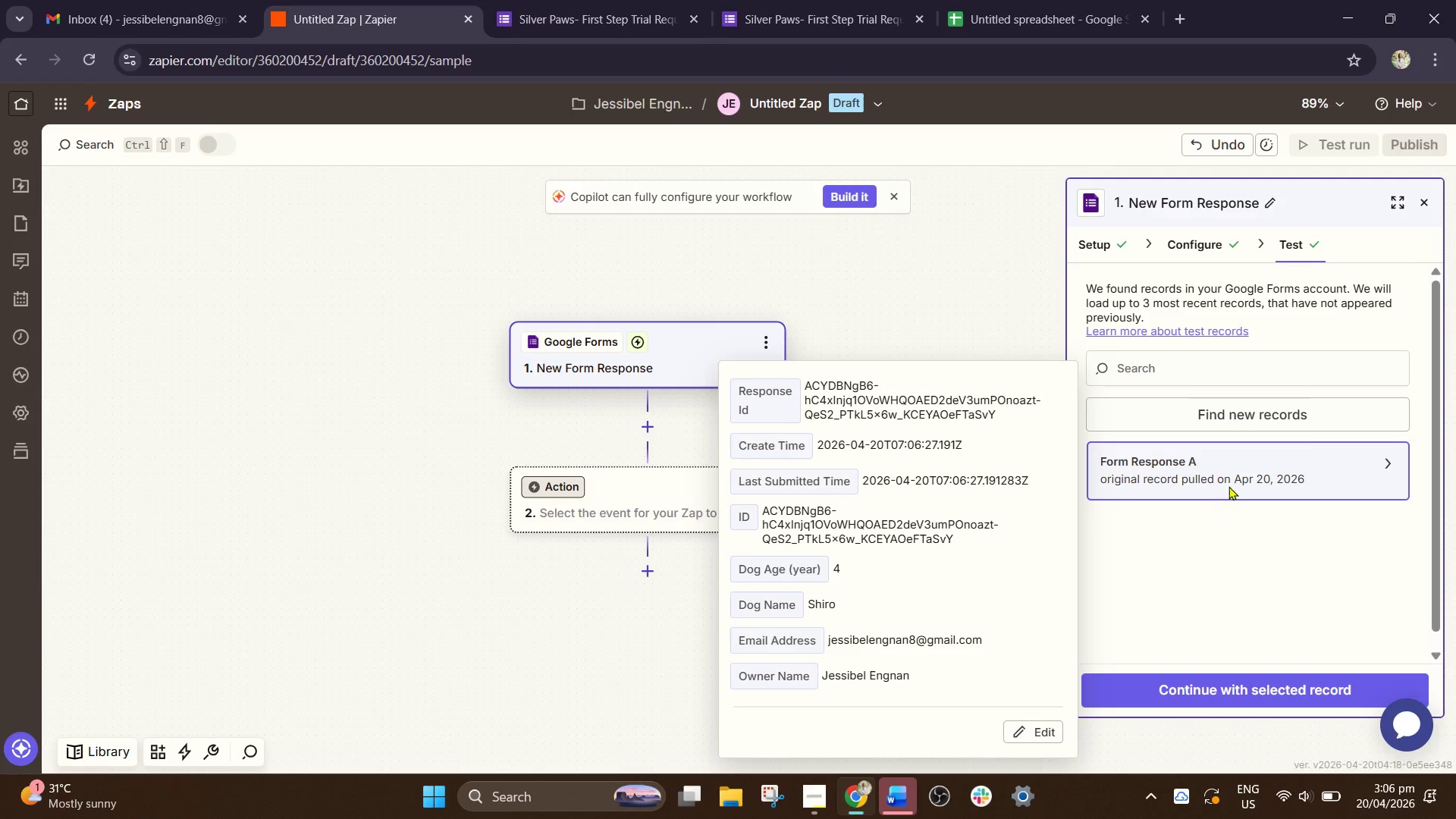 
left_click([1223, 691])
 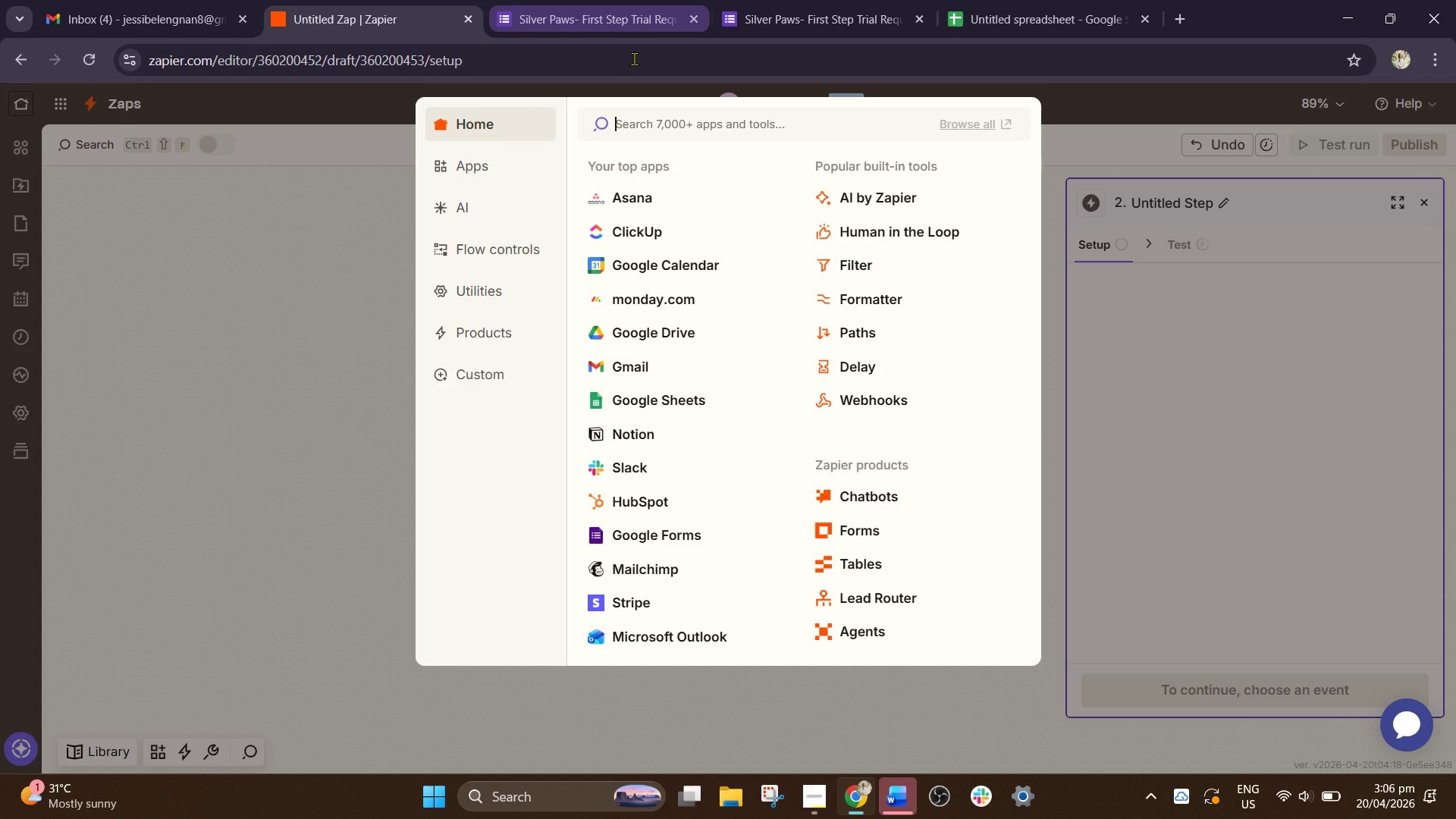 
left_click([819, 795])